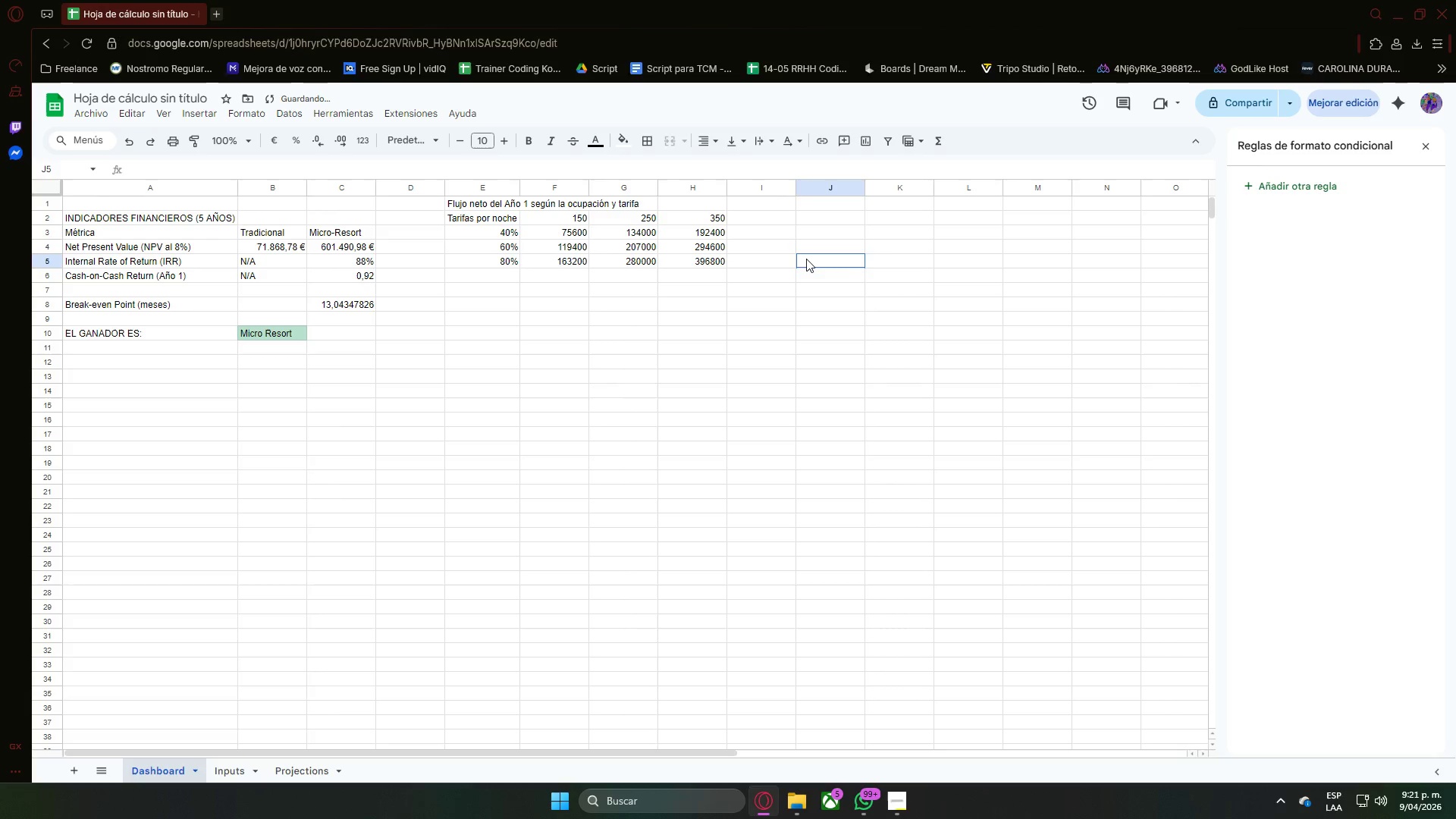 
left_click([806, 259])
 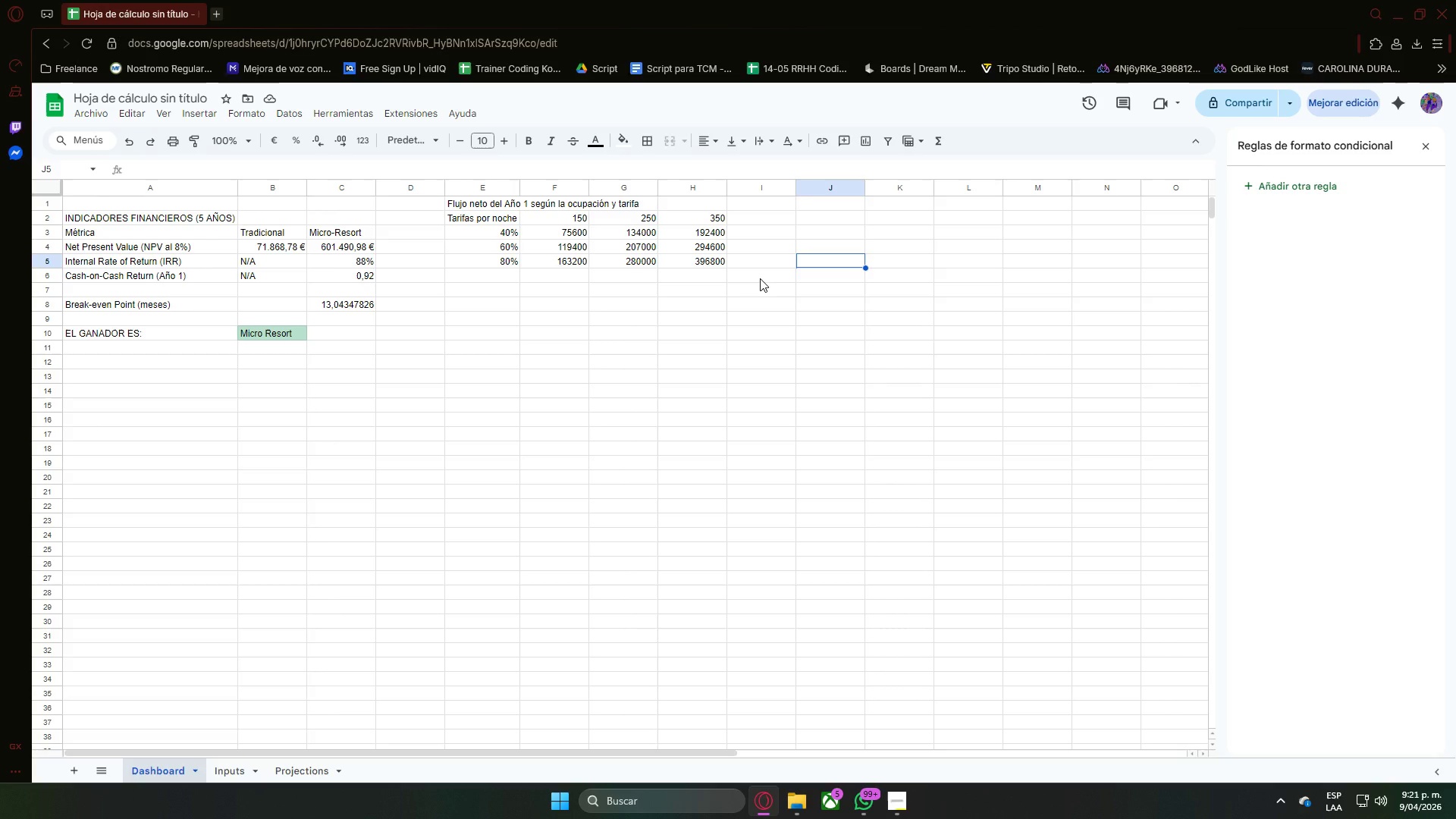 
wait(19.36)
 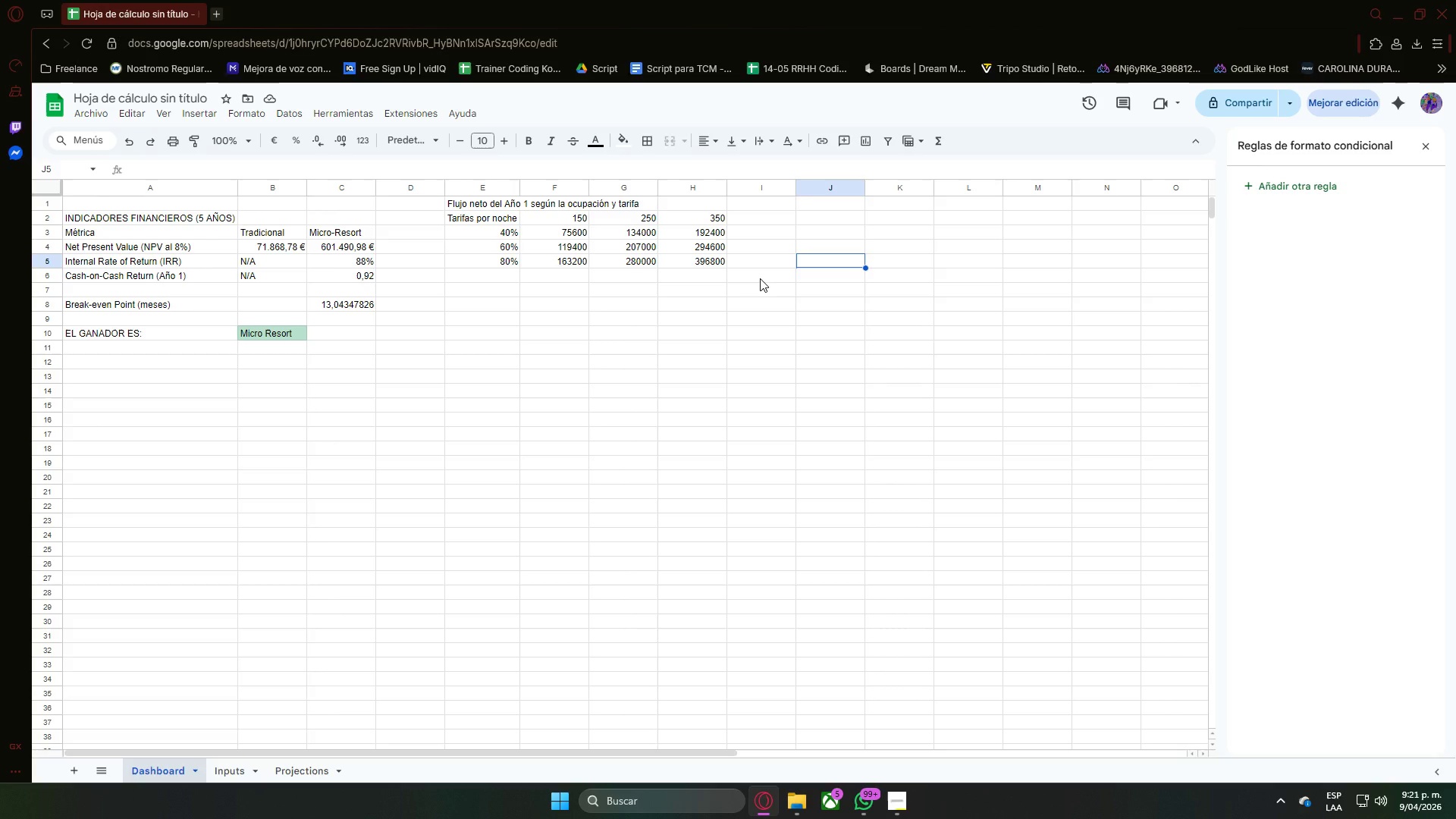 
left_click([677, 359])
 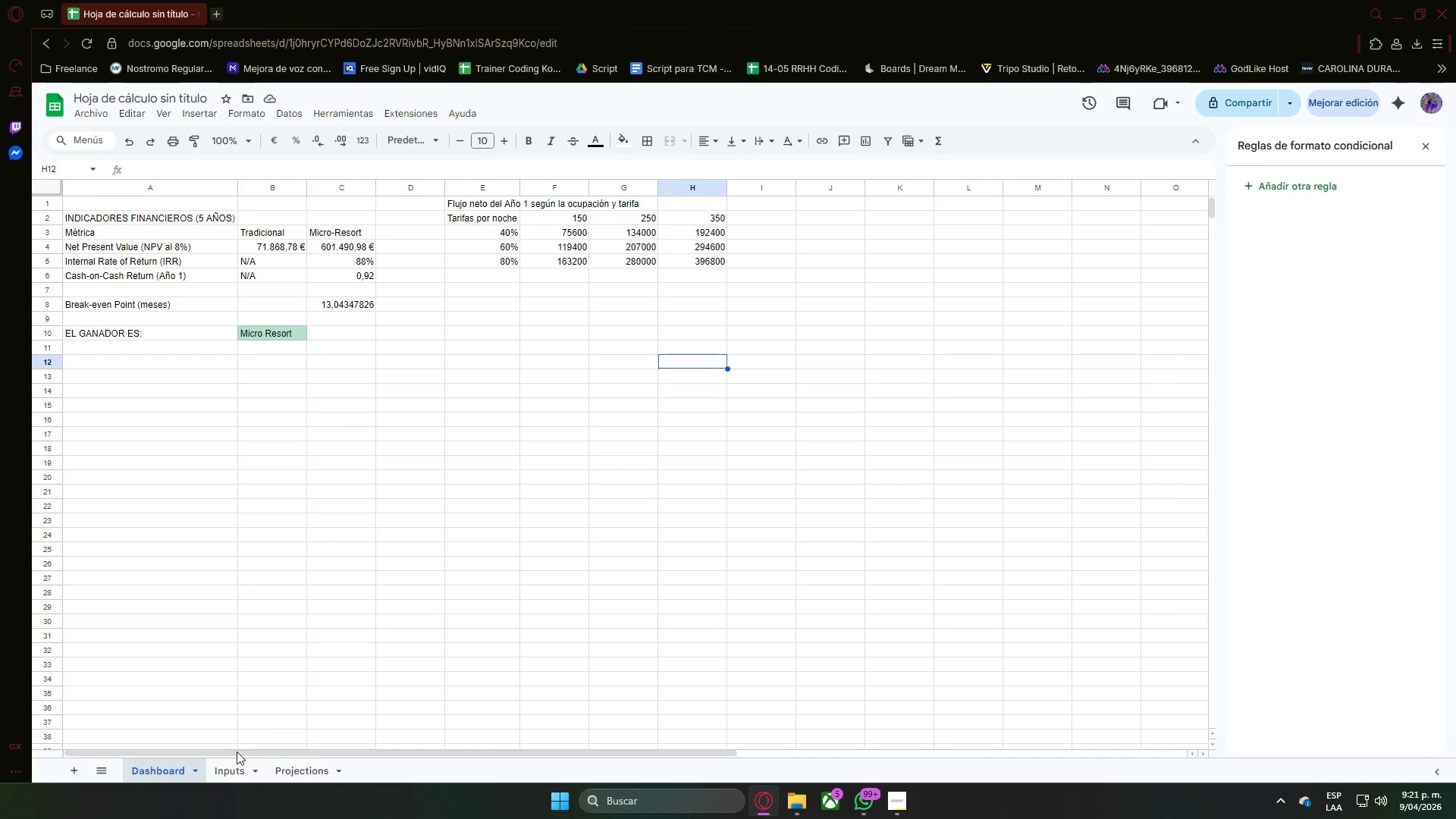 
left_click([223, 767])
 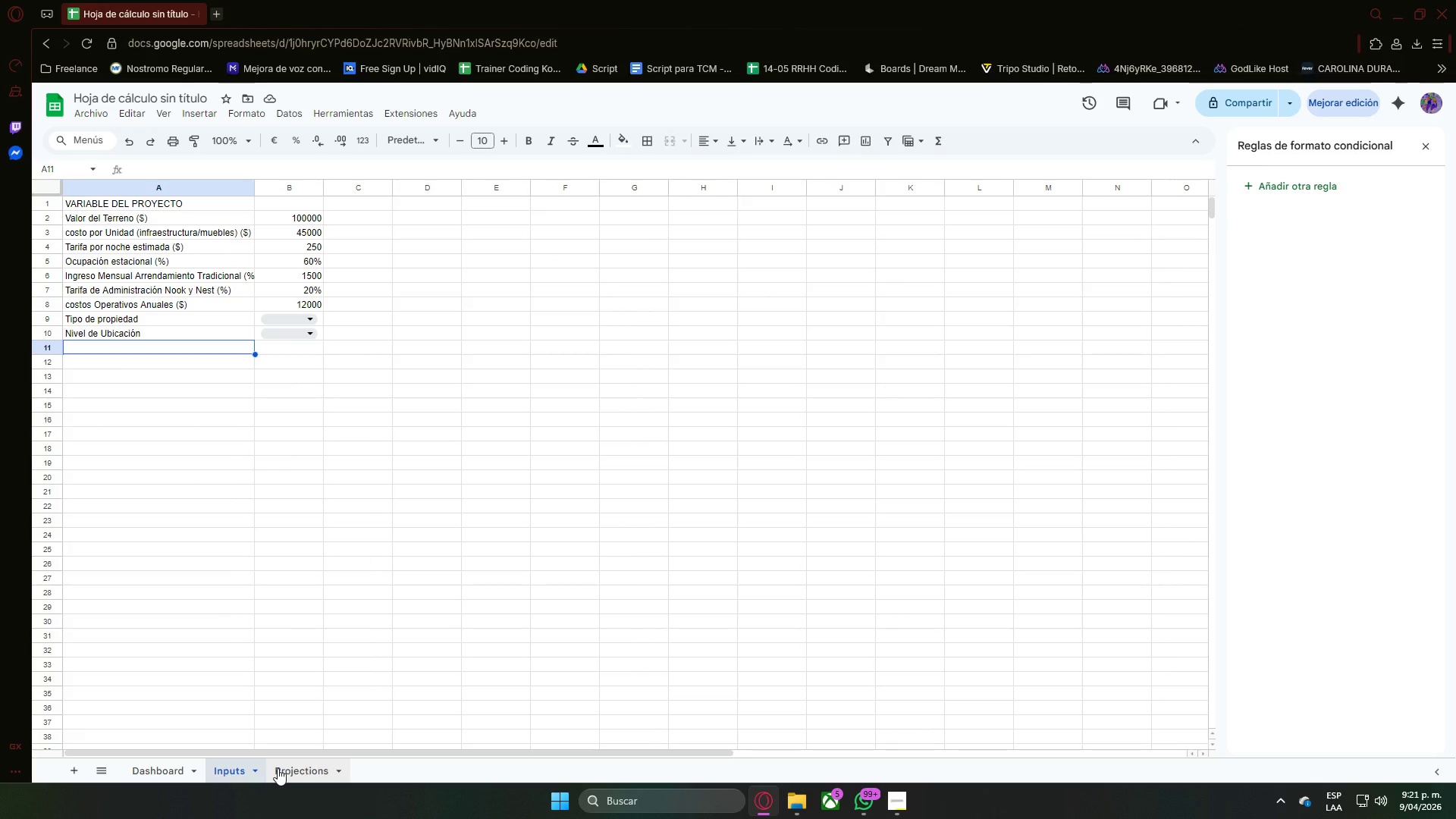 
left_click([278, 768])
 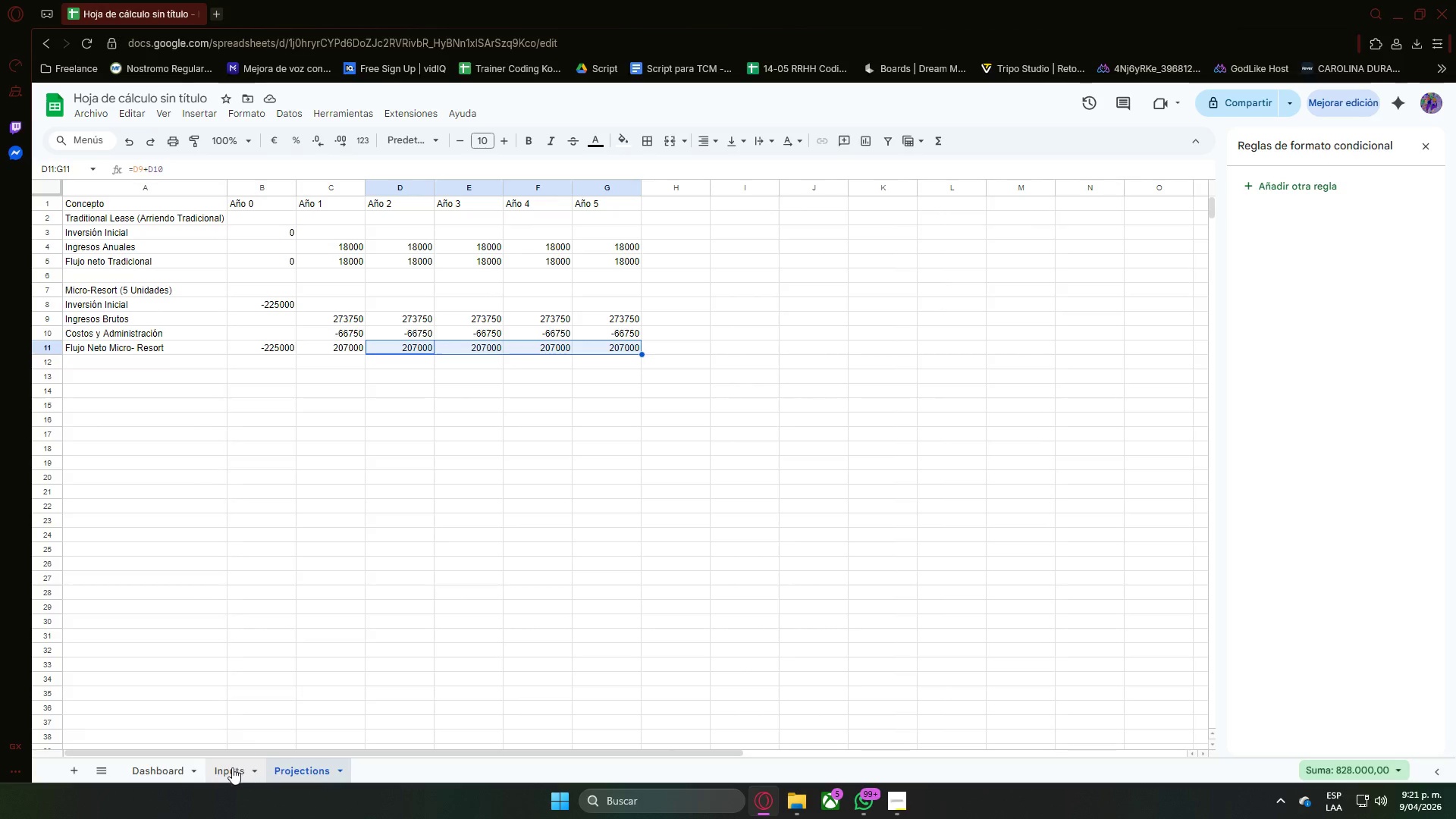 
left_click([228, 767])
 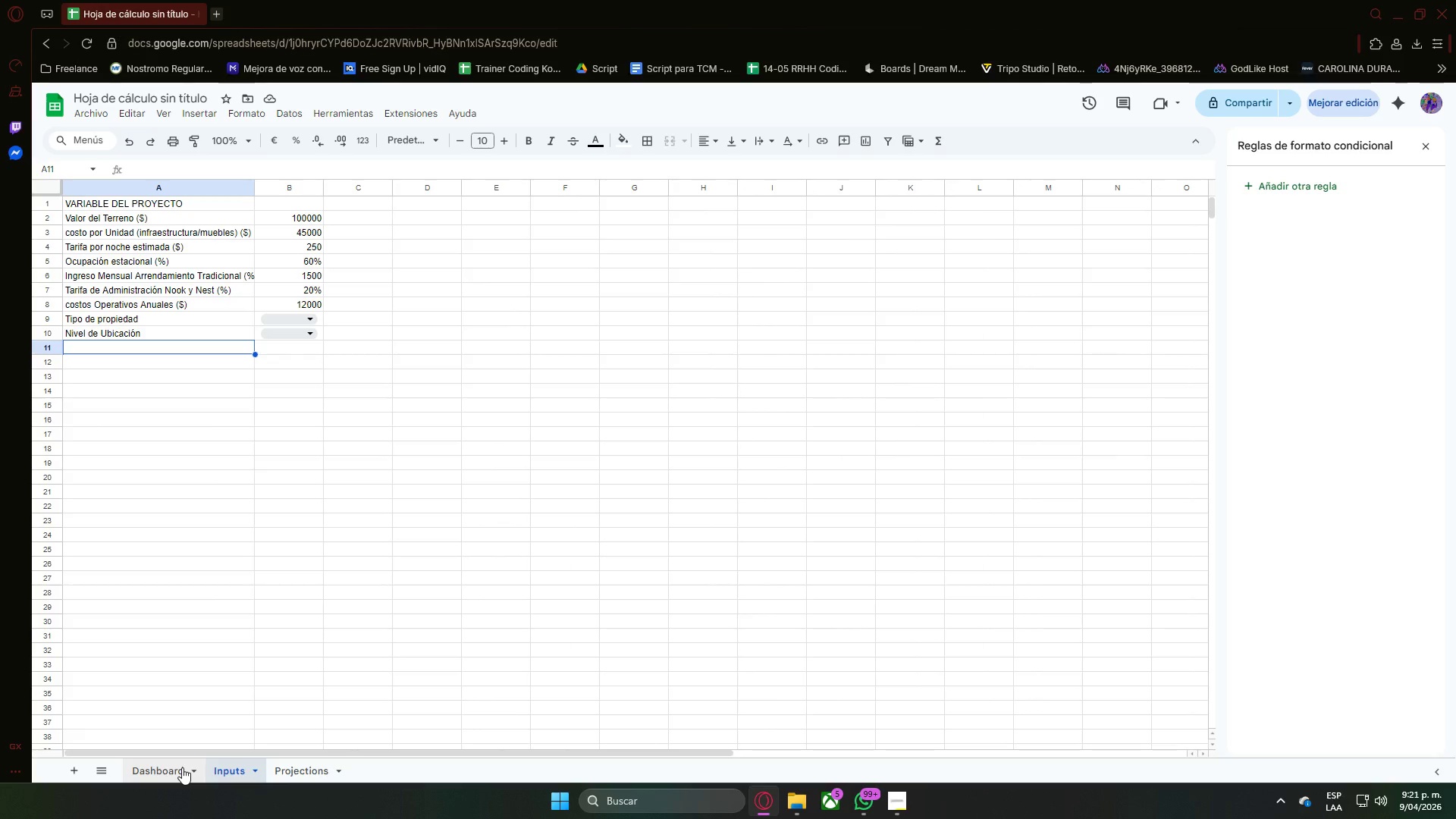 